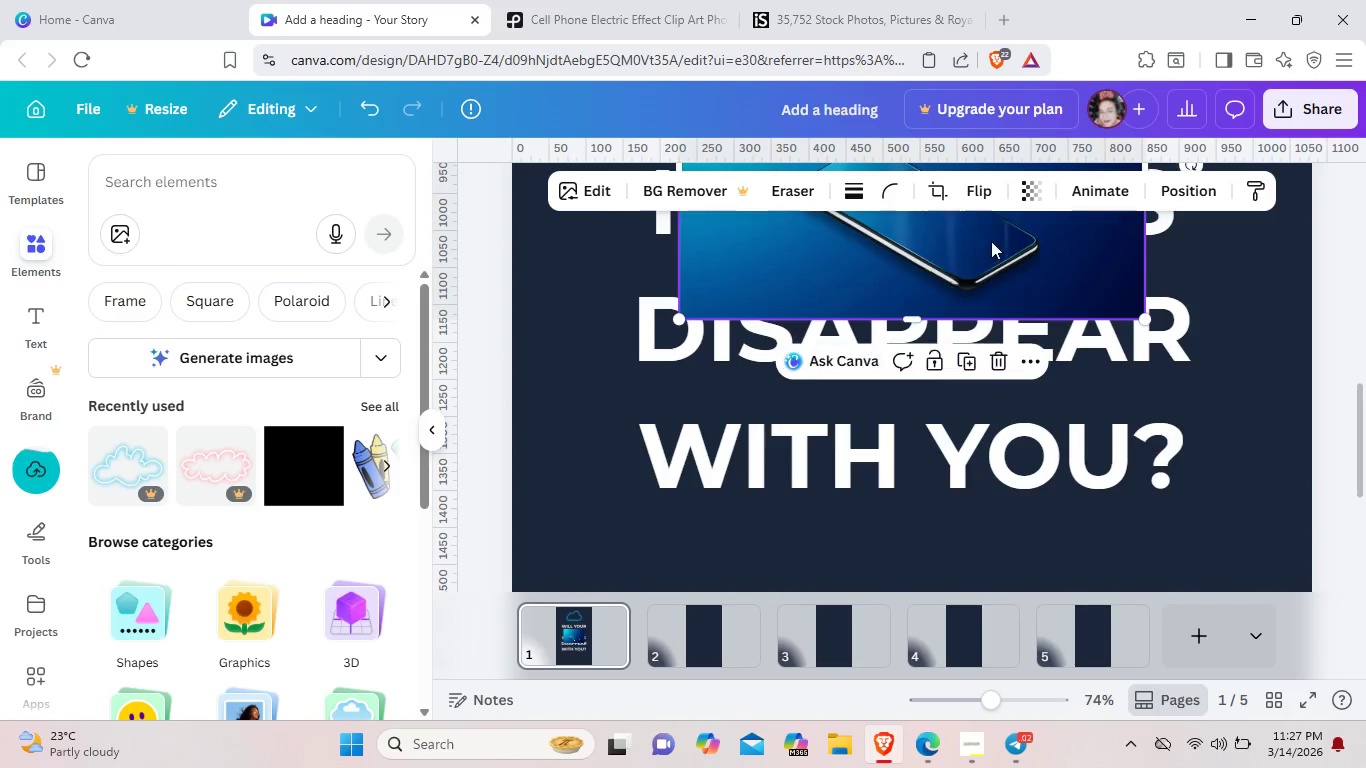 
left_click_drag(start_coordinate=[991, 241], to_coordinate=[981, 535])
 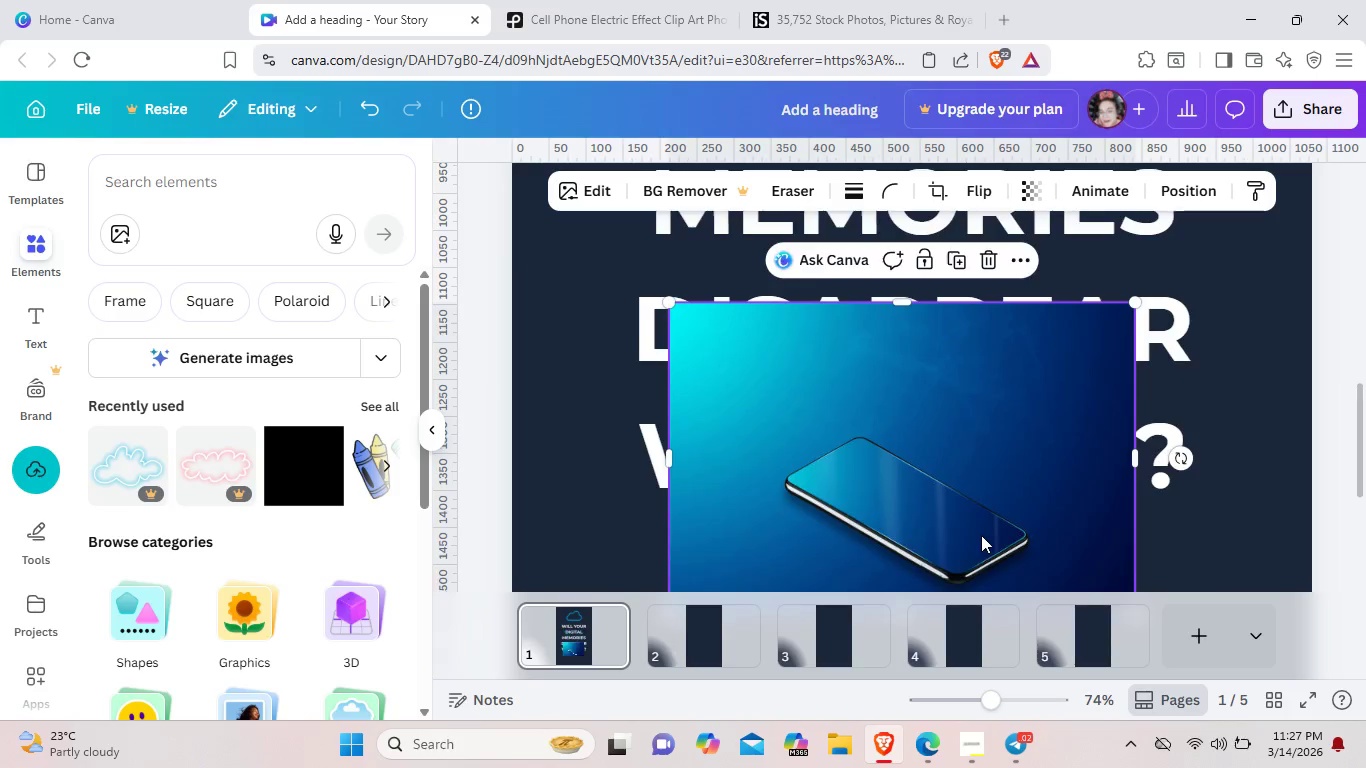 
scroll: coordinate [981, 535], scroll_direction: down, amount: 4.0
 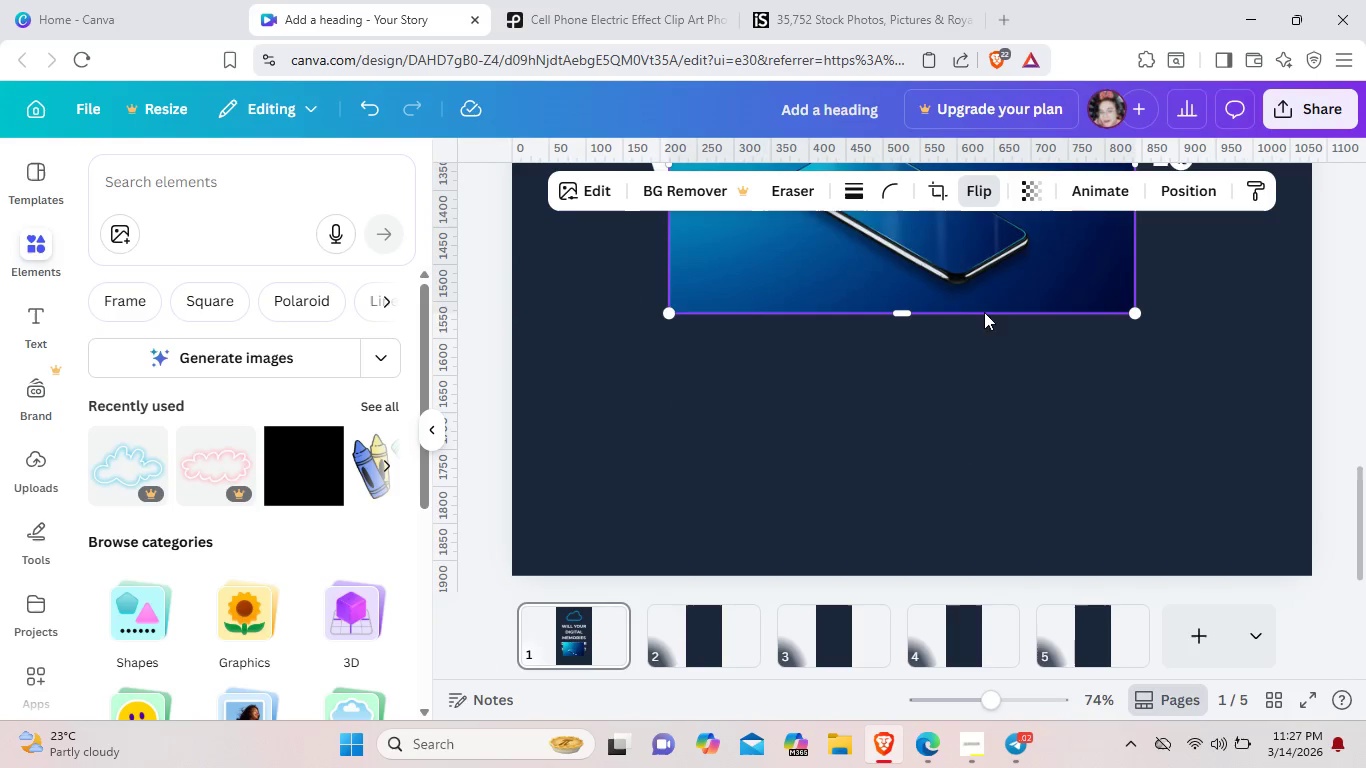 
left_click_drag(start_coordinate=[995, 204], to_coordinate=[1003, 449])
 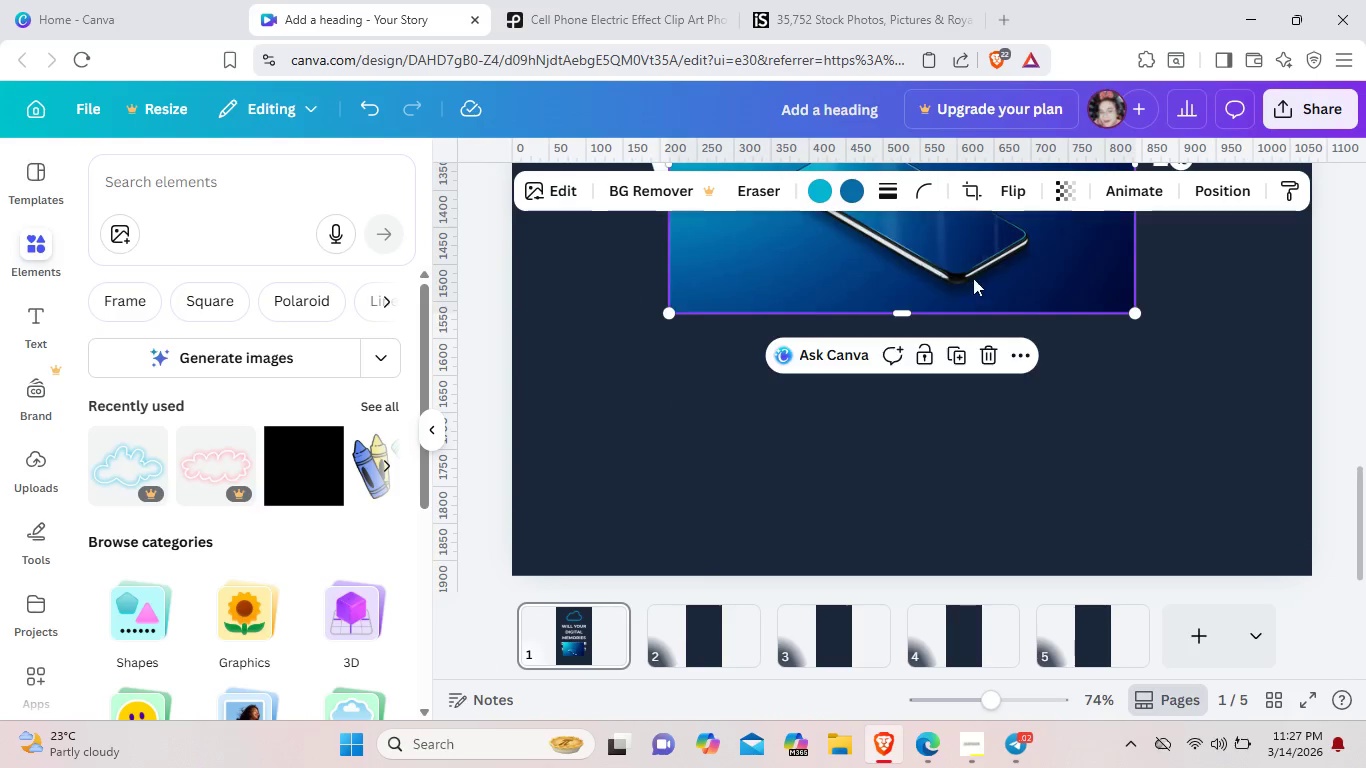 
left_click_drag(start_coordinate=[976, 253], to_coordinate=[987, 486])
 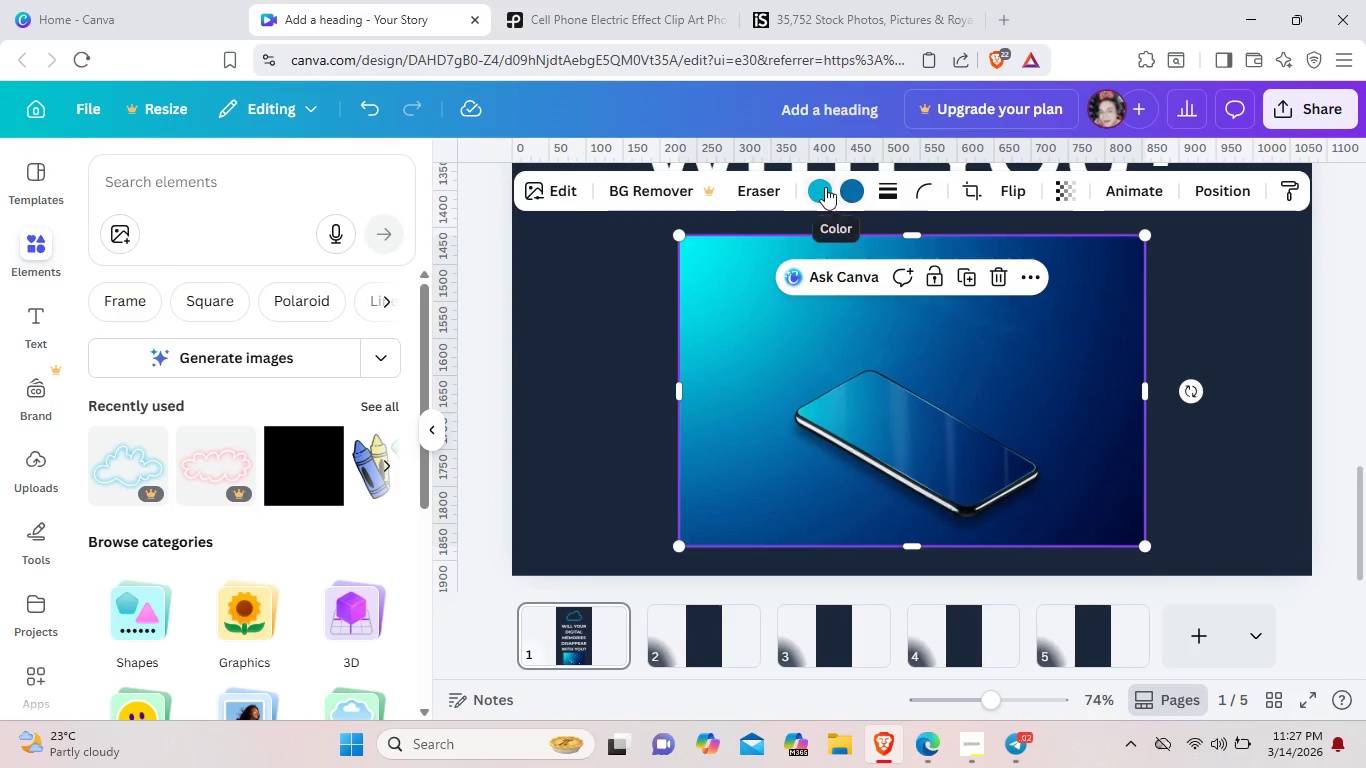 
left_click([820, 191])
 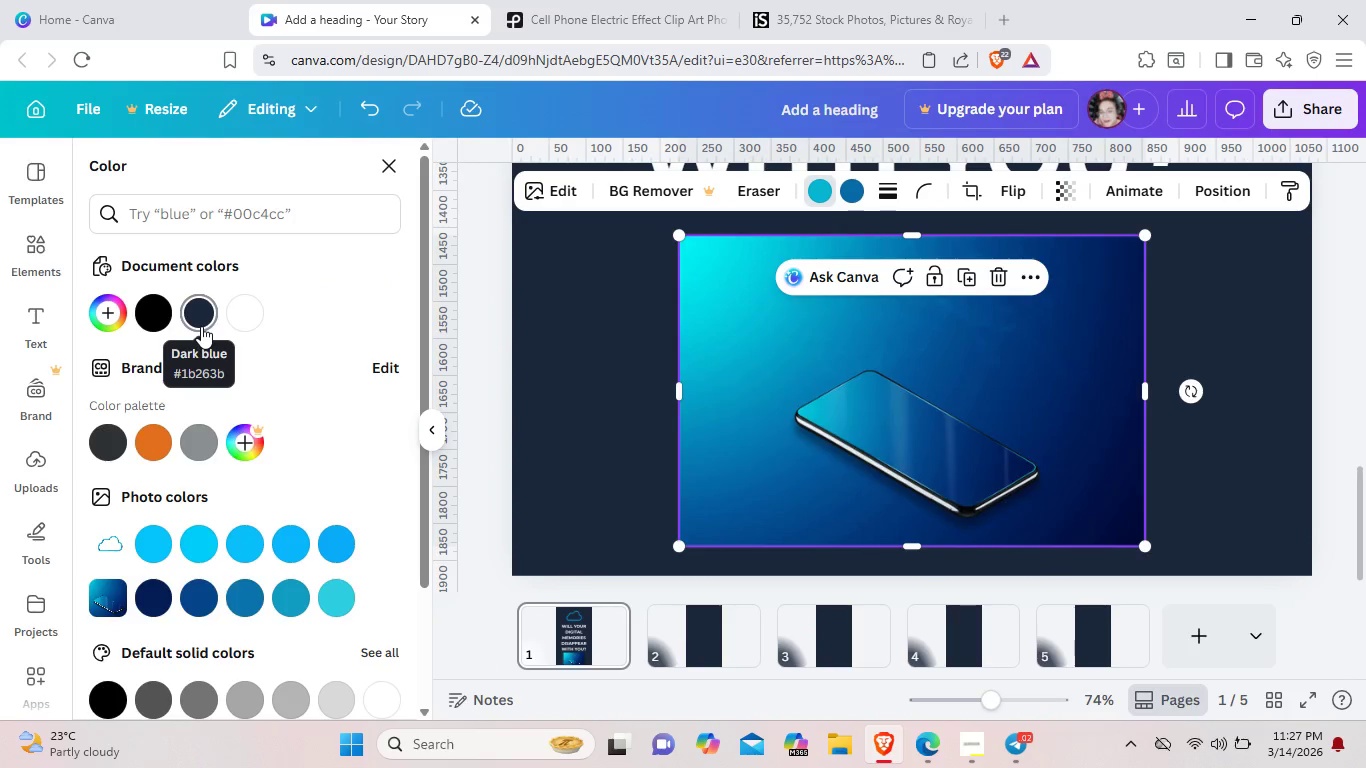 
left_click([201, 326])
 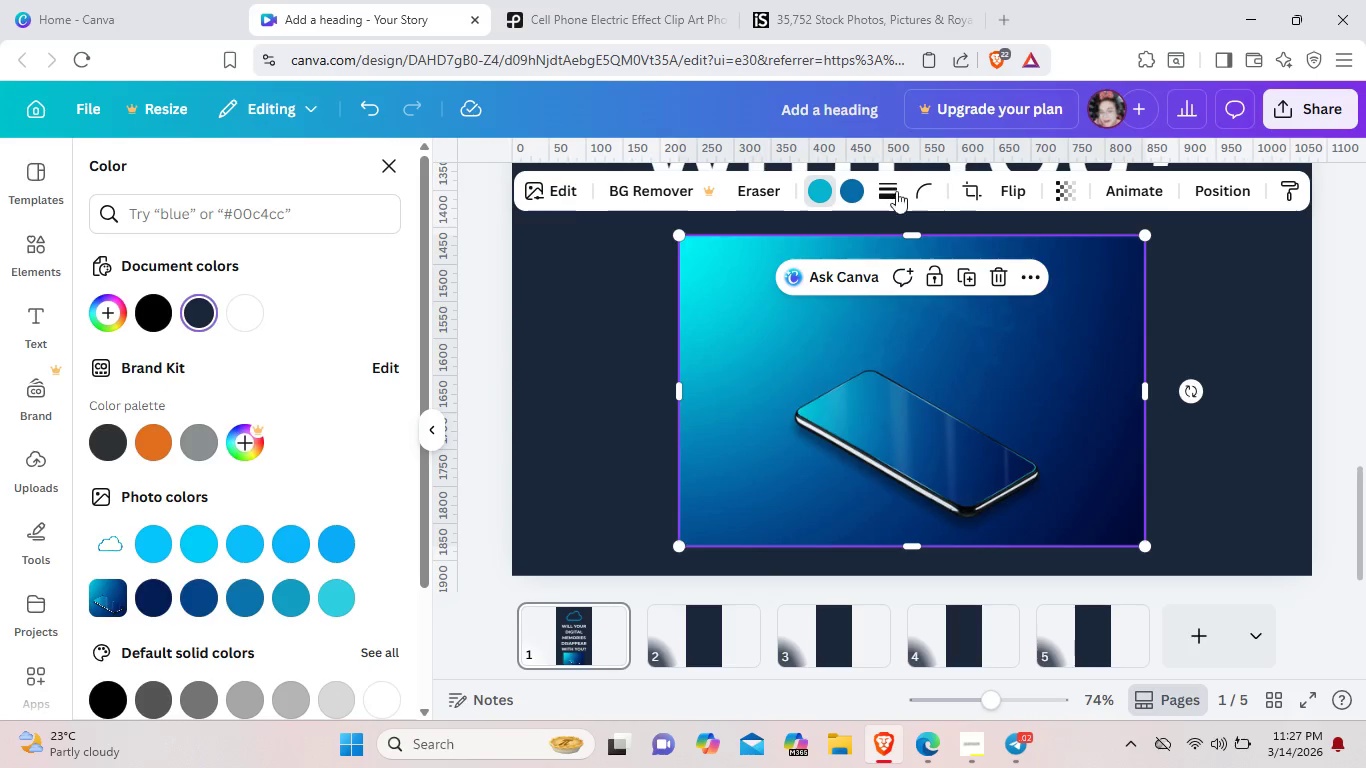 
left_click([860, 192])
 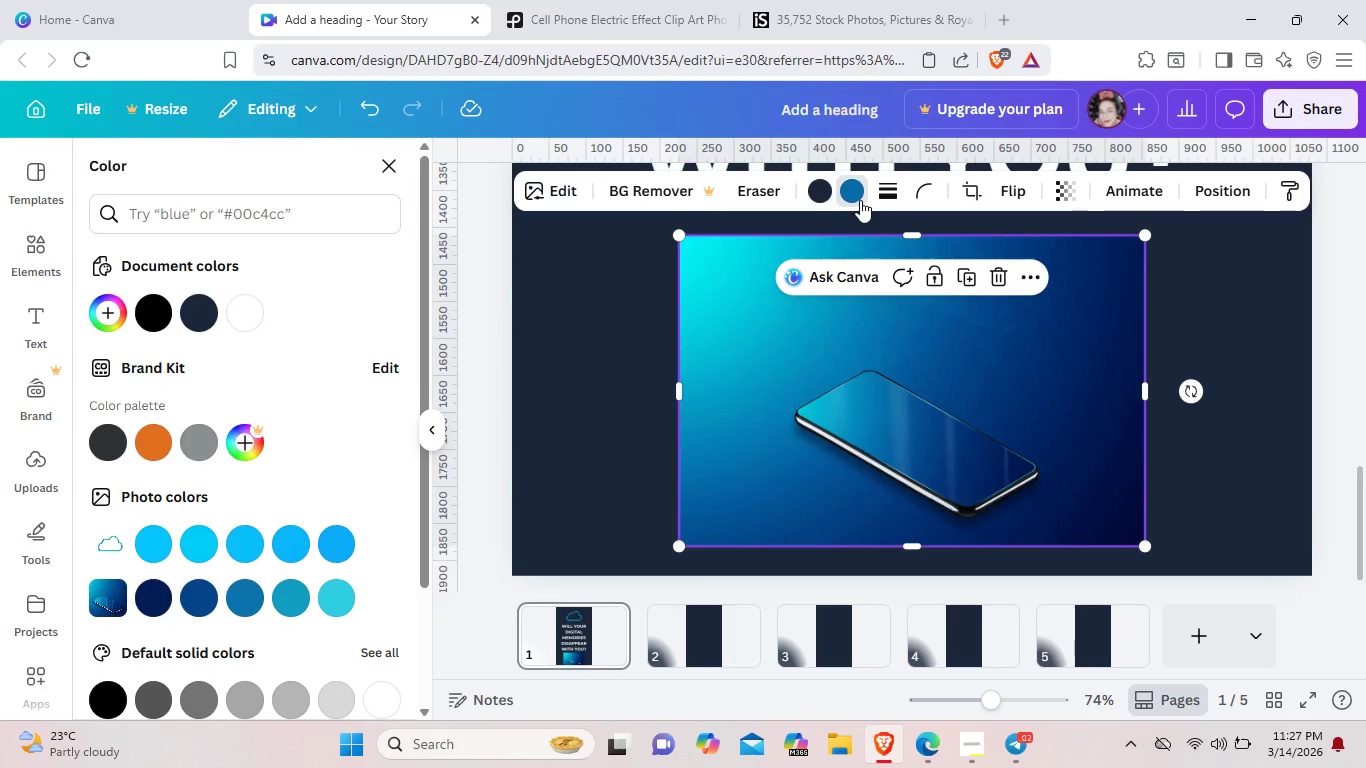 
left_click([858, 193])
 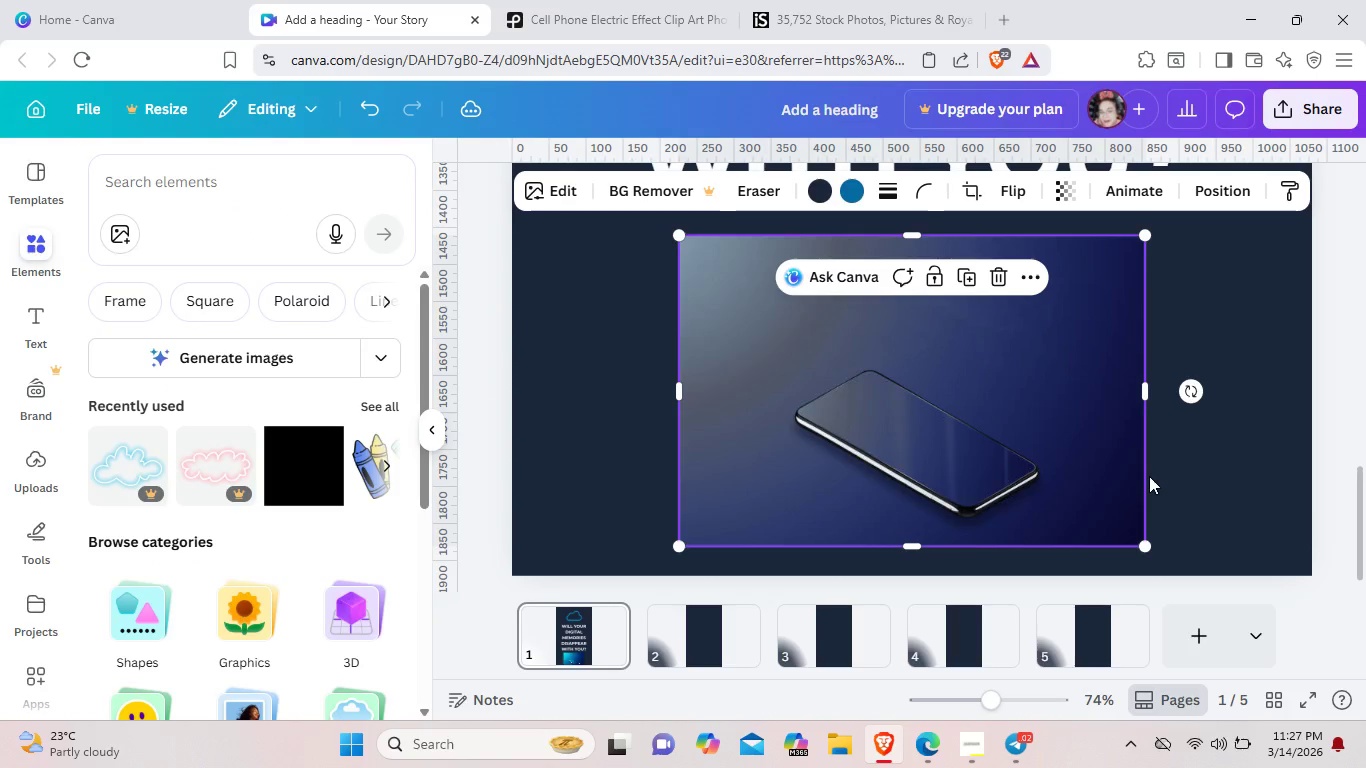 
left_click([1204, 495])
 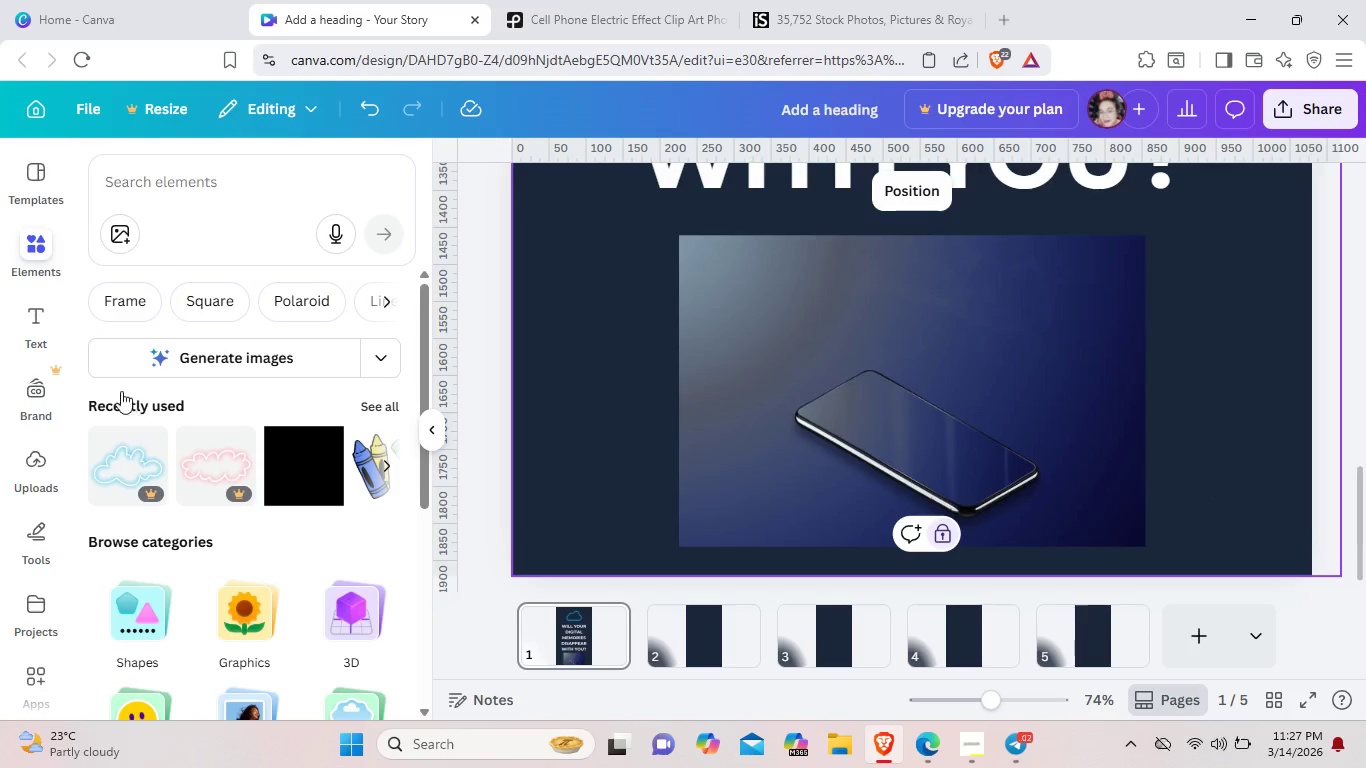 
scroll: coordinate [43, 689], scroll_direction: down, amount: 8.0
 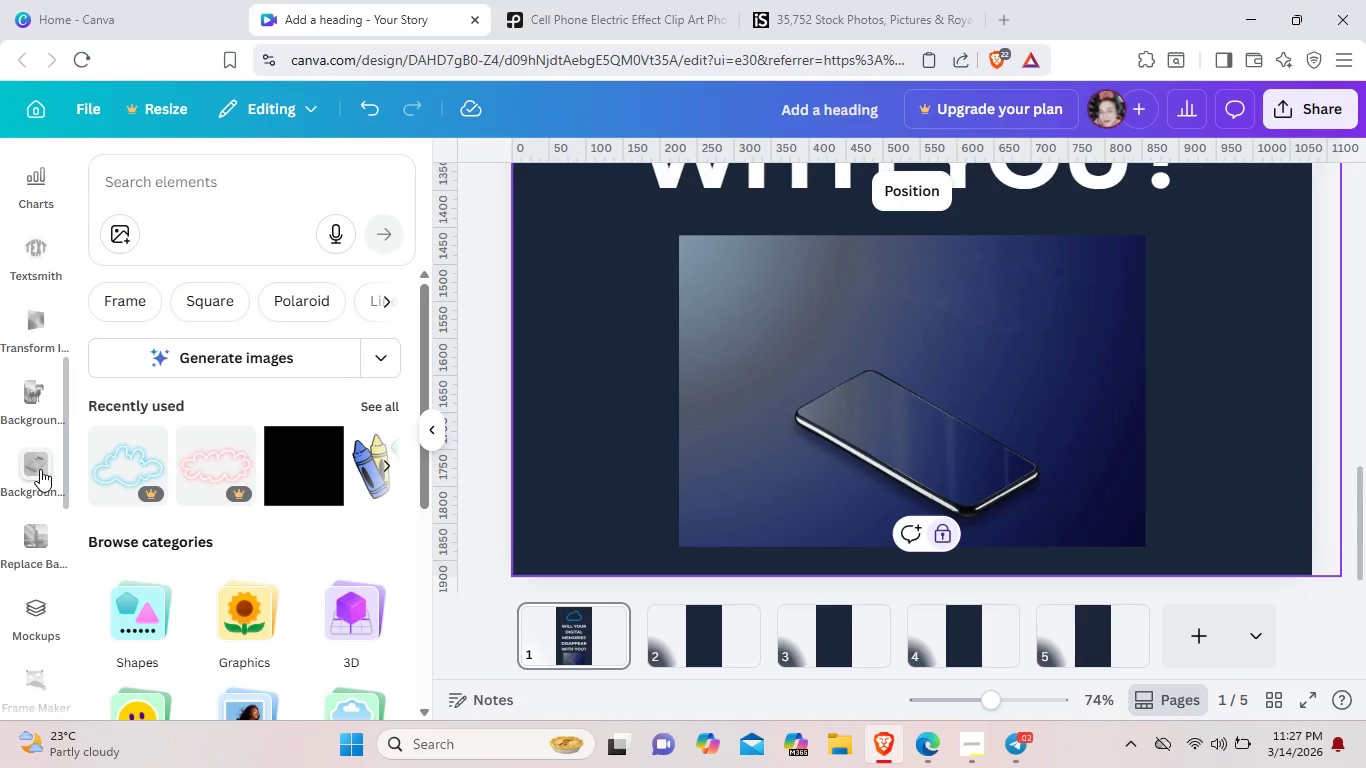 
left_click([40, 469])
 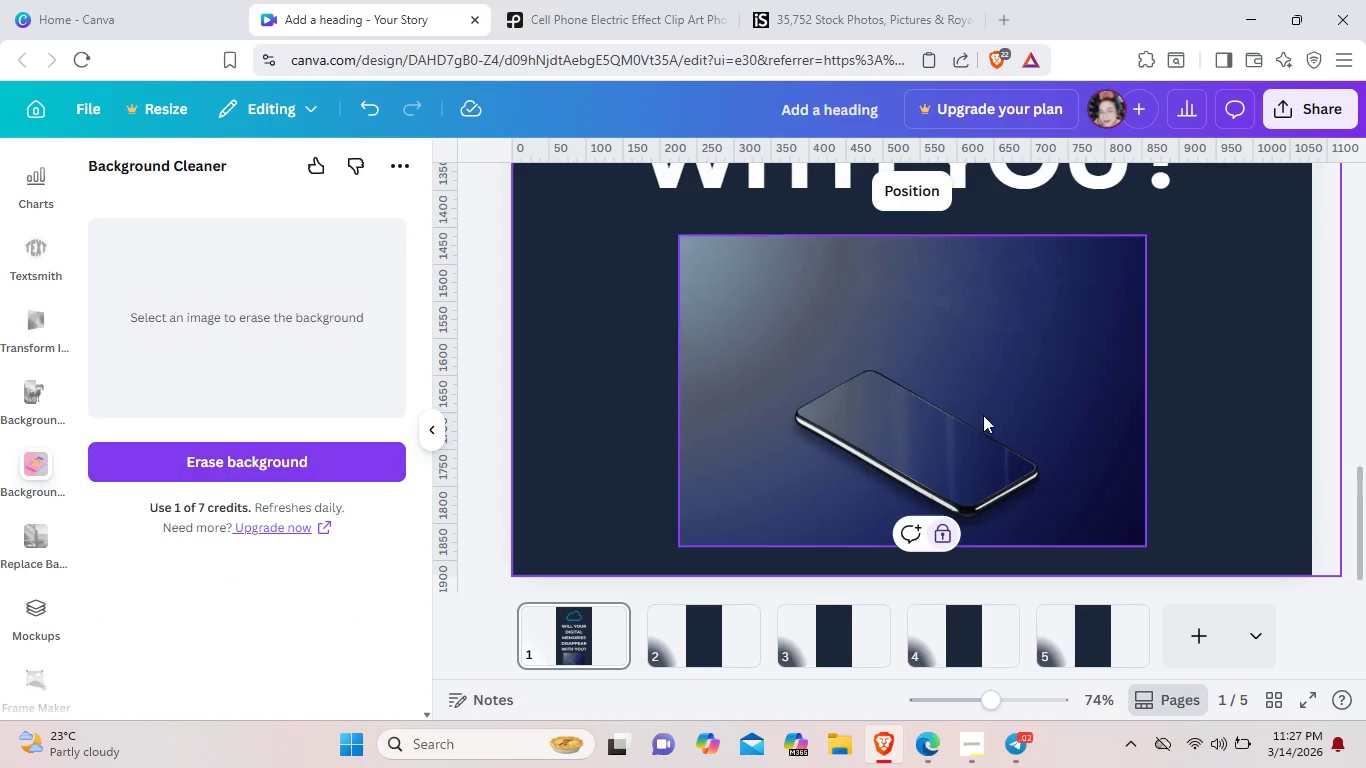 
left_click([975, 418])
 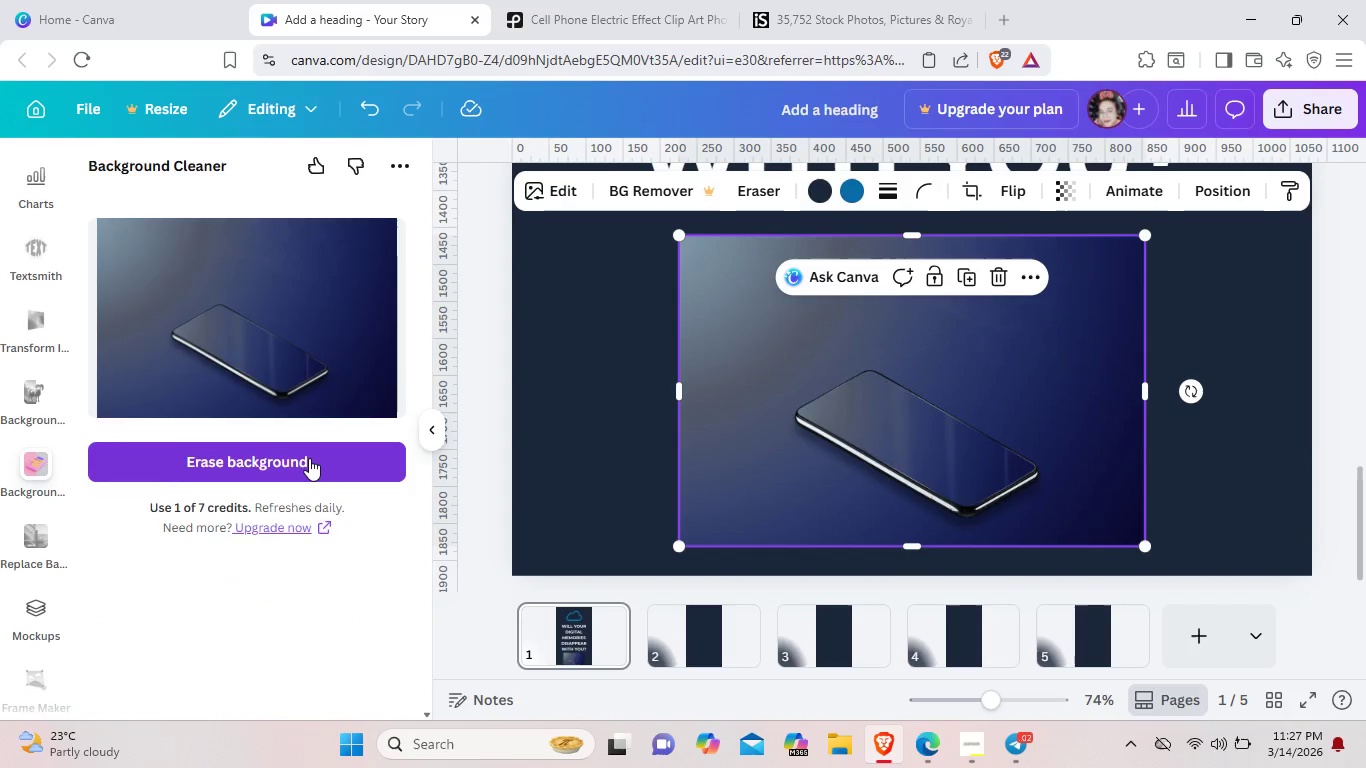 
left_click([309, 458])
 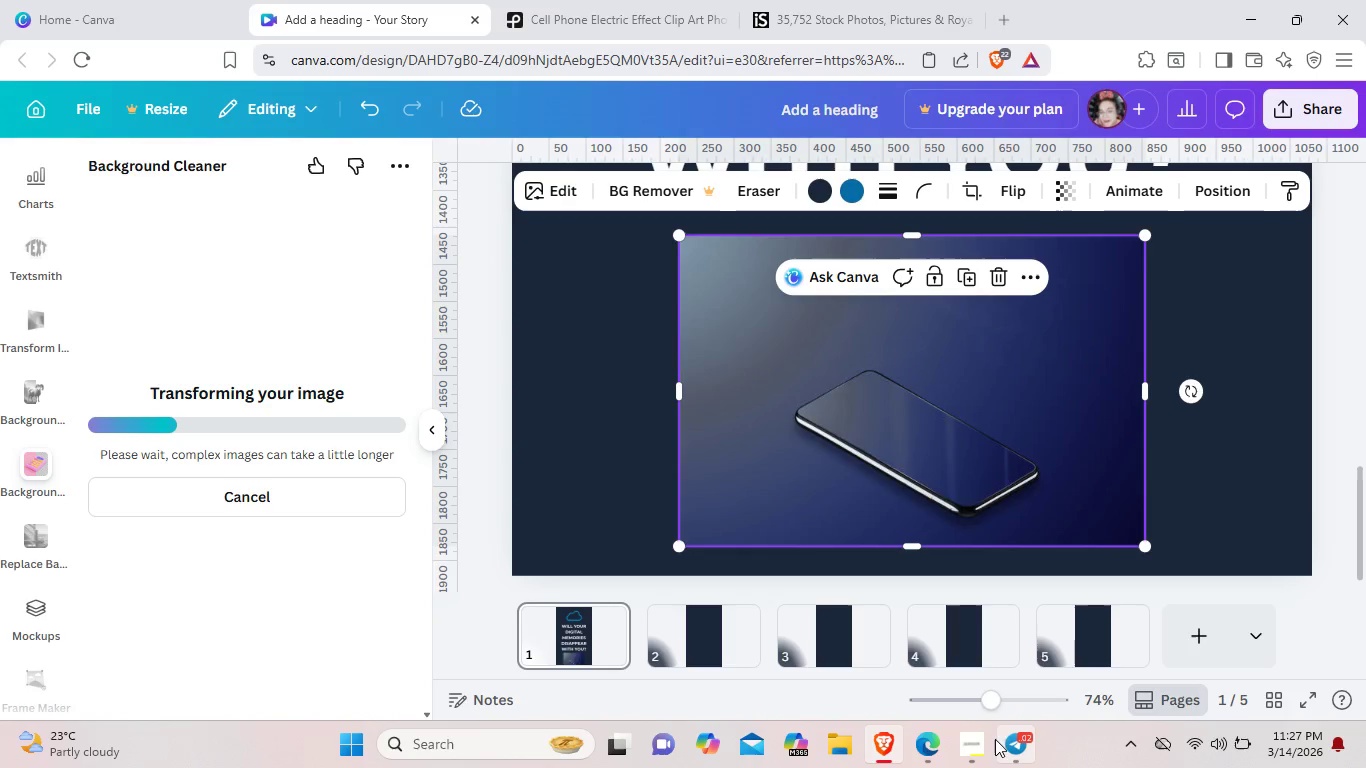 
left_click([961, 744])